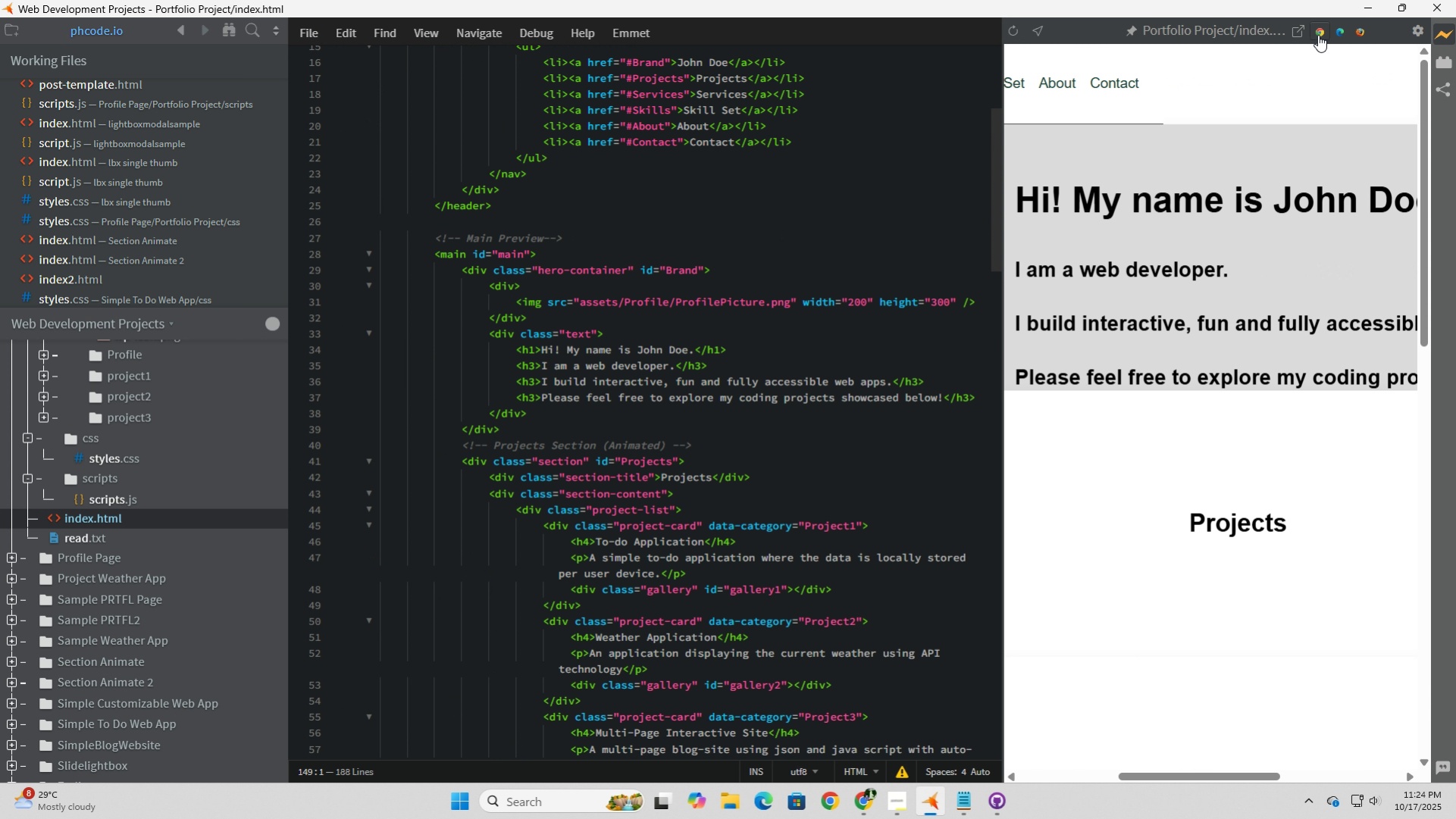 
left_click([1320, 33])
 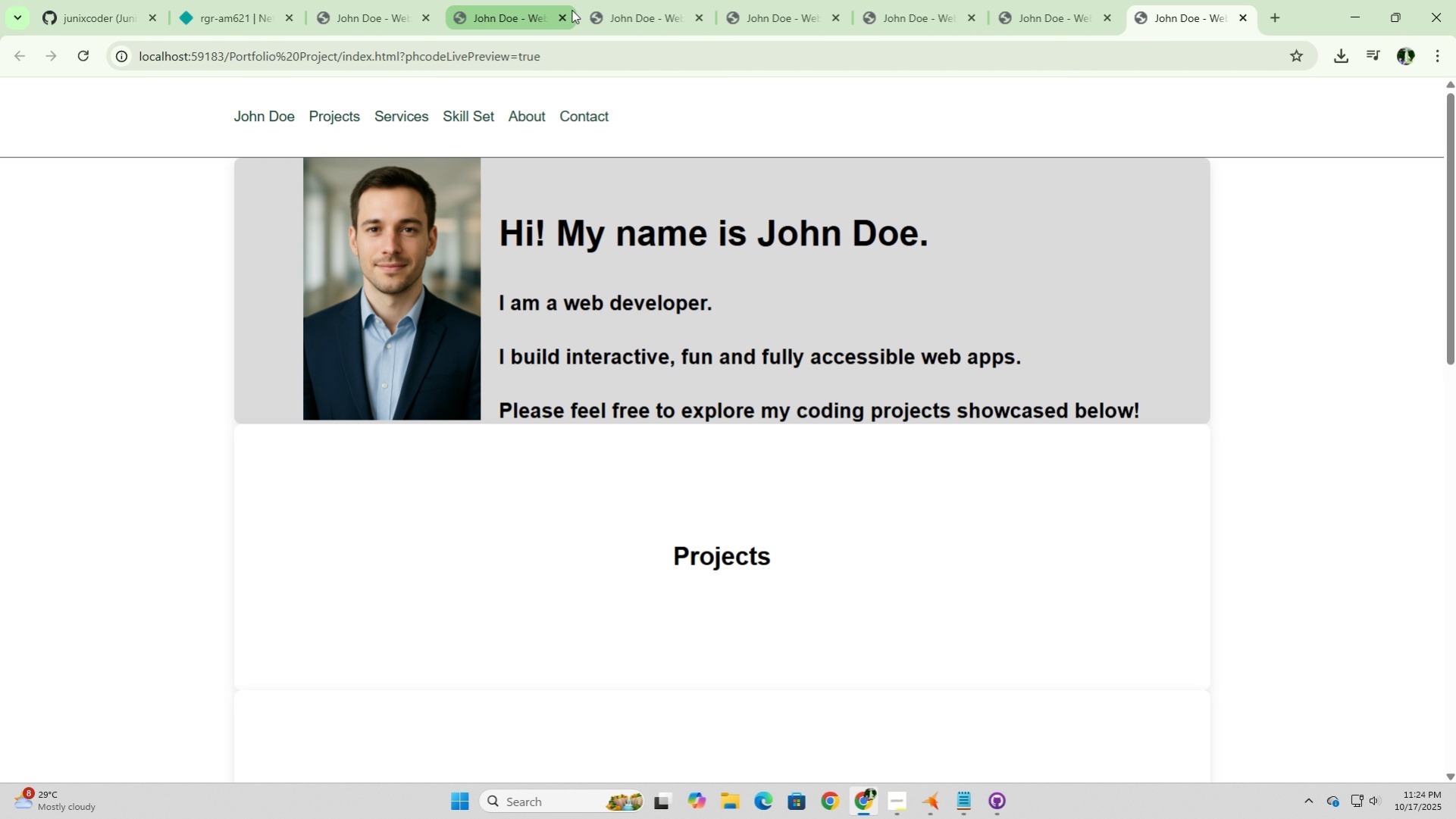 
left_click([562, 19])
 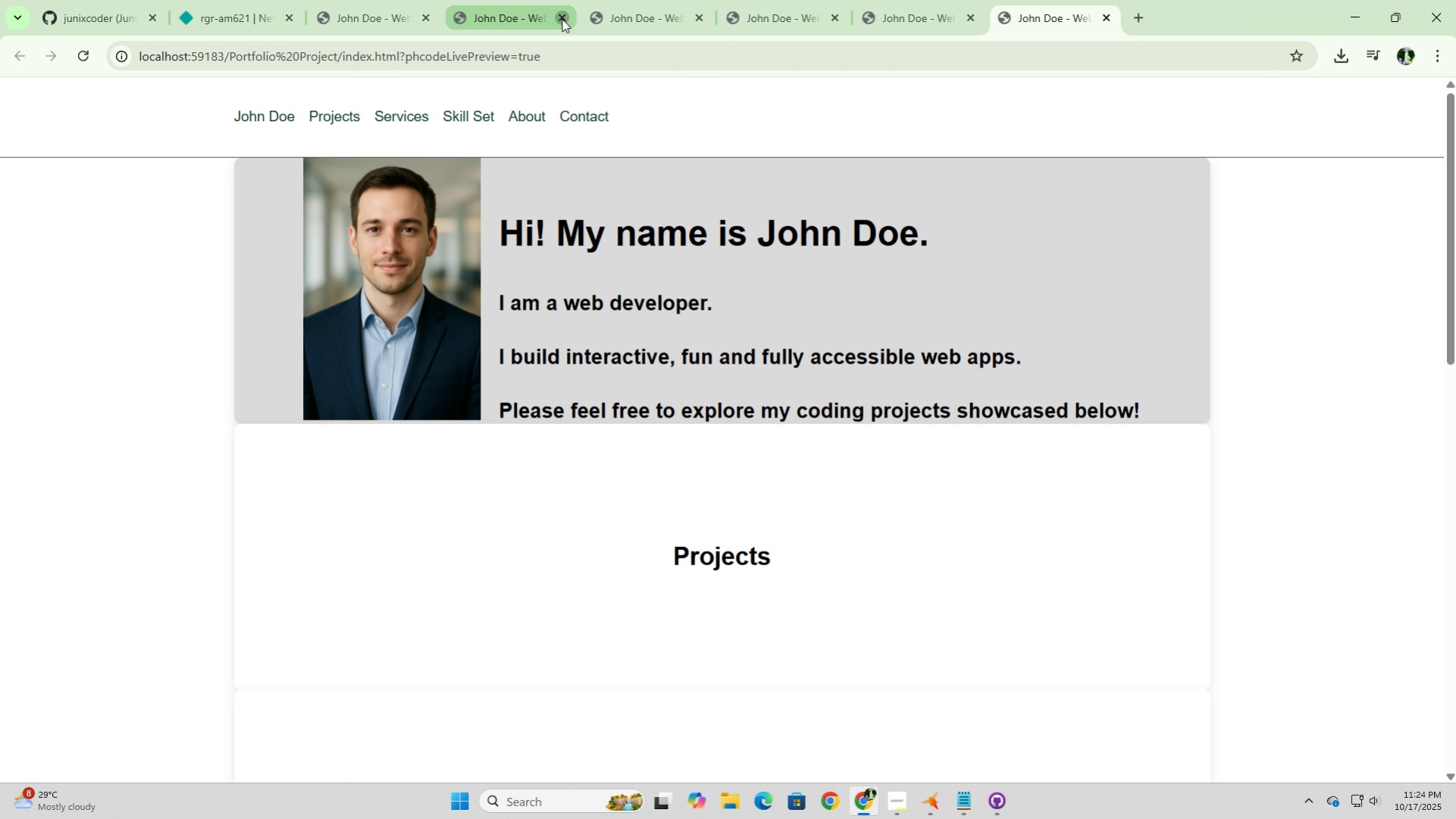 
left_click([562, 19])
 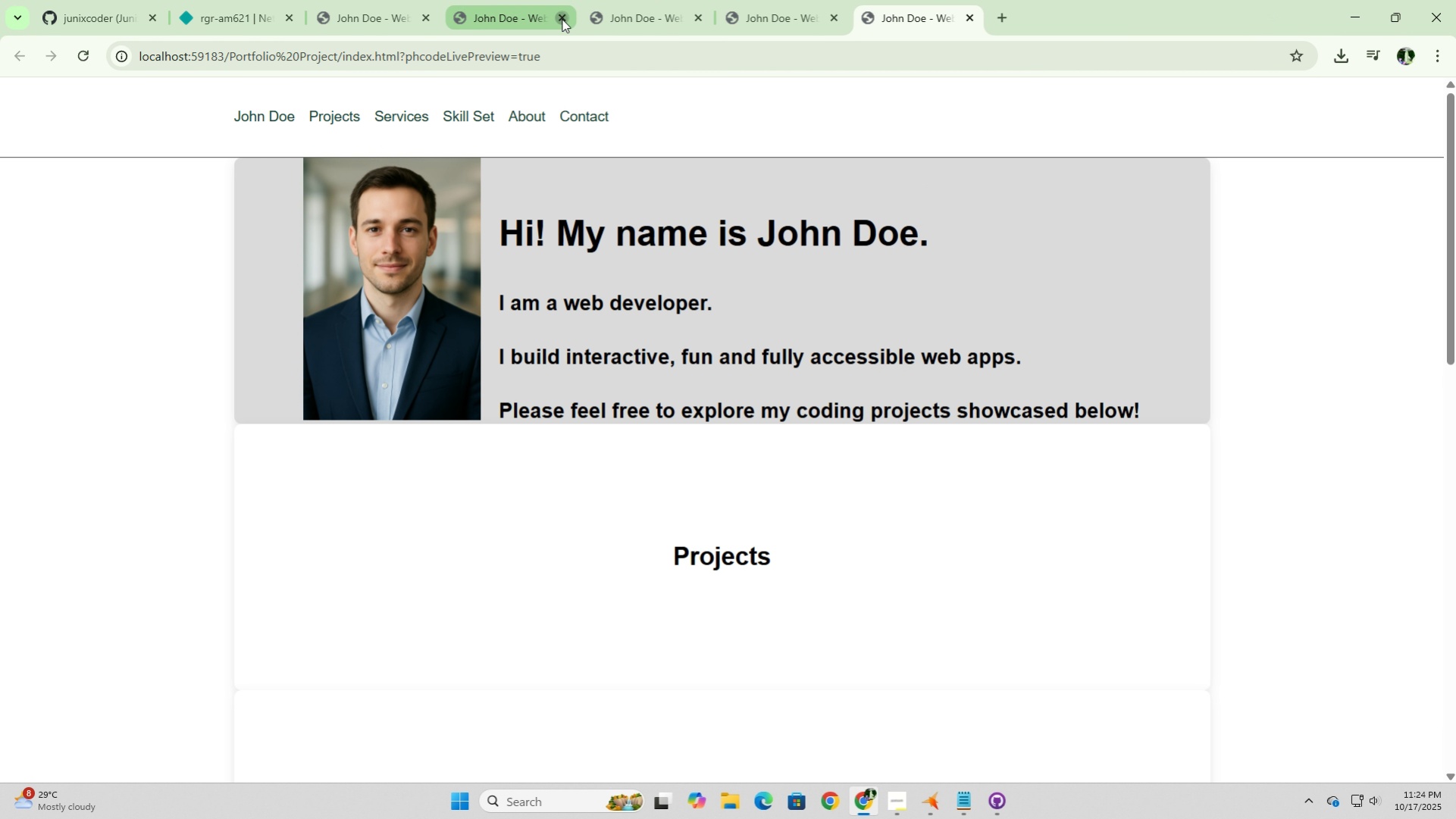 
left_click([562, 19])
 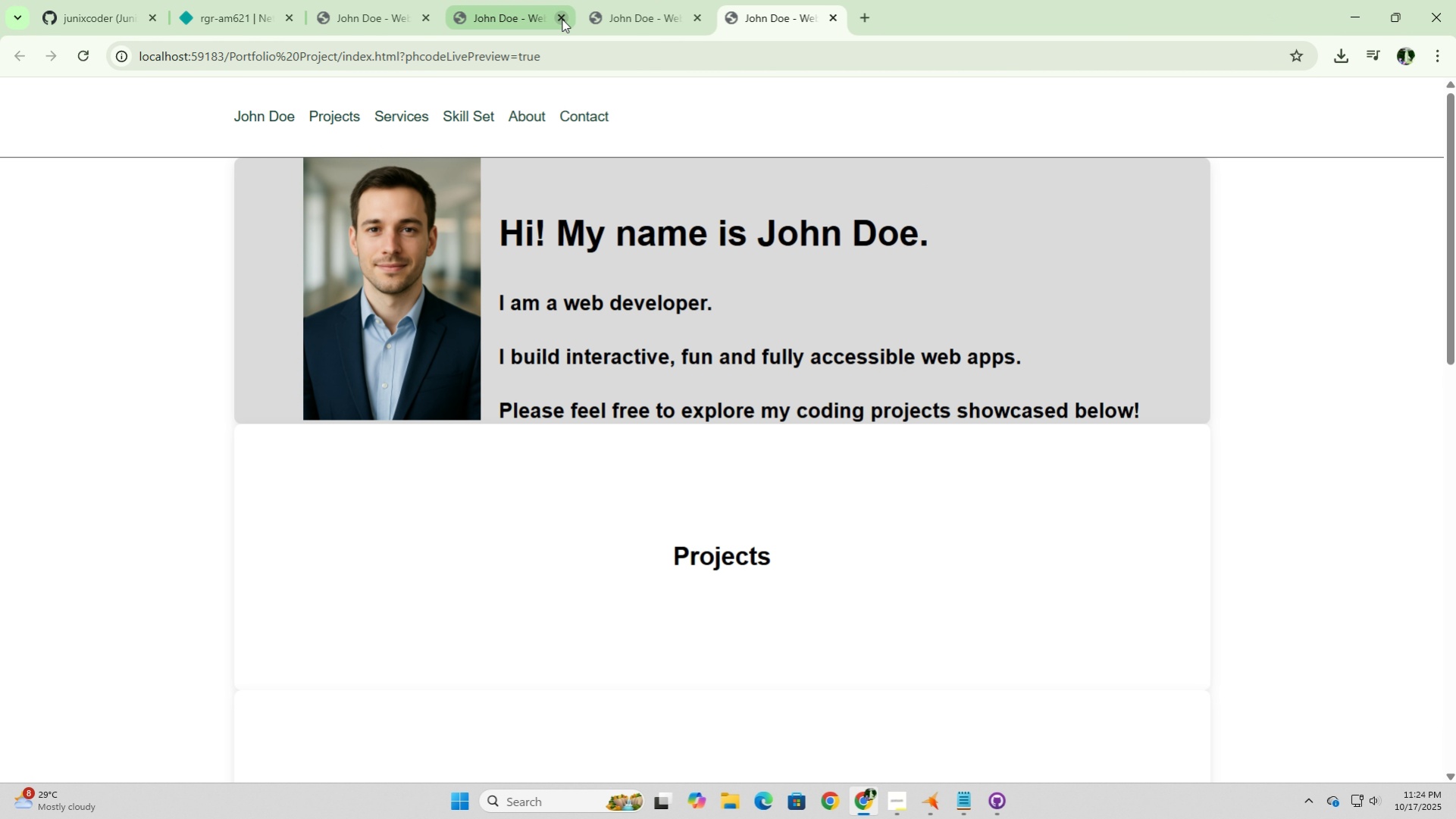 
left_click([562, 19])
 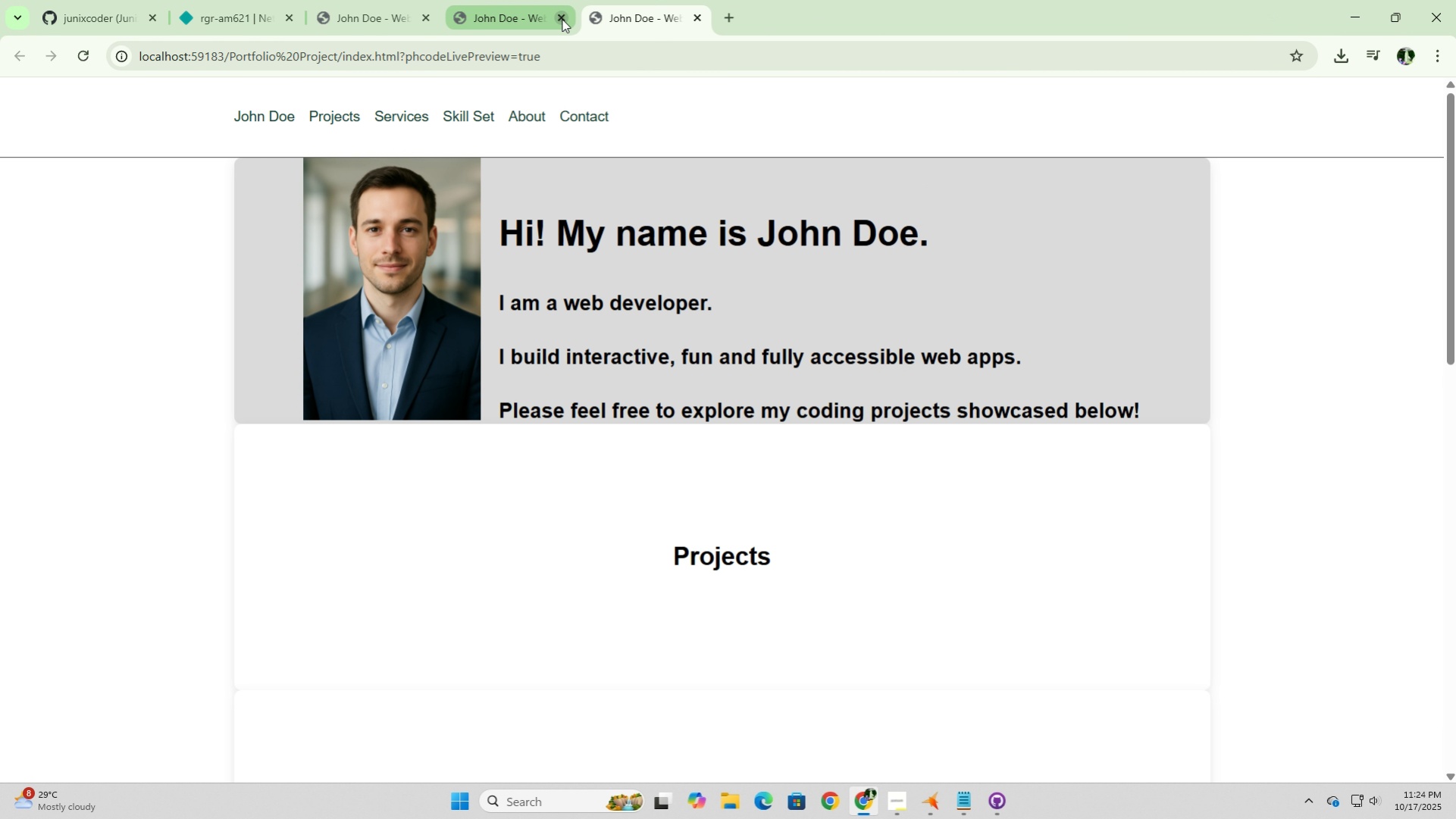 
left_click([562, 19])
 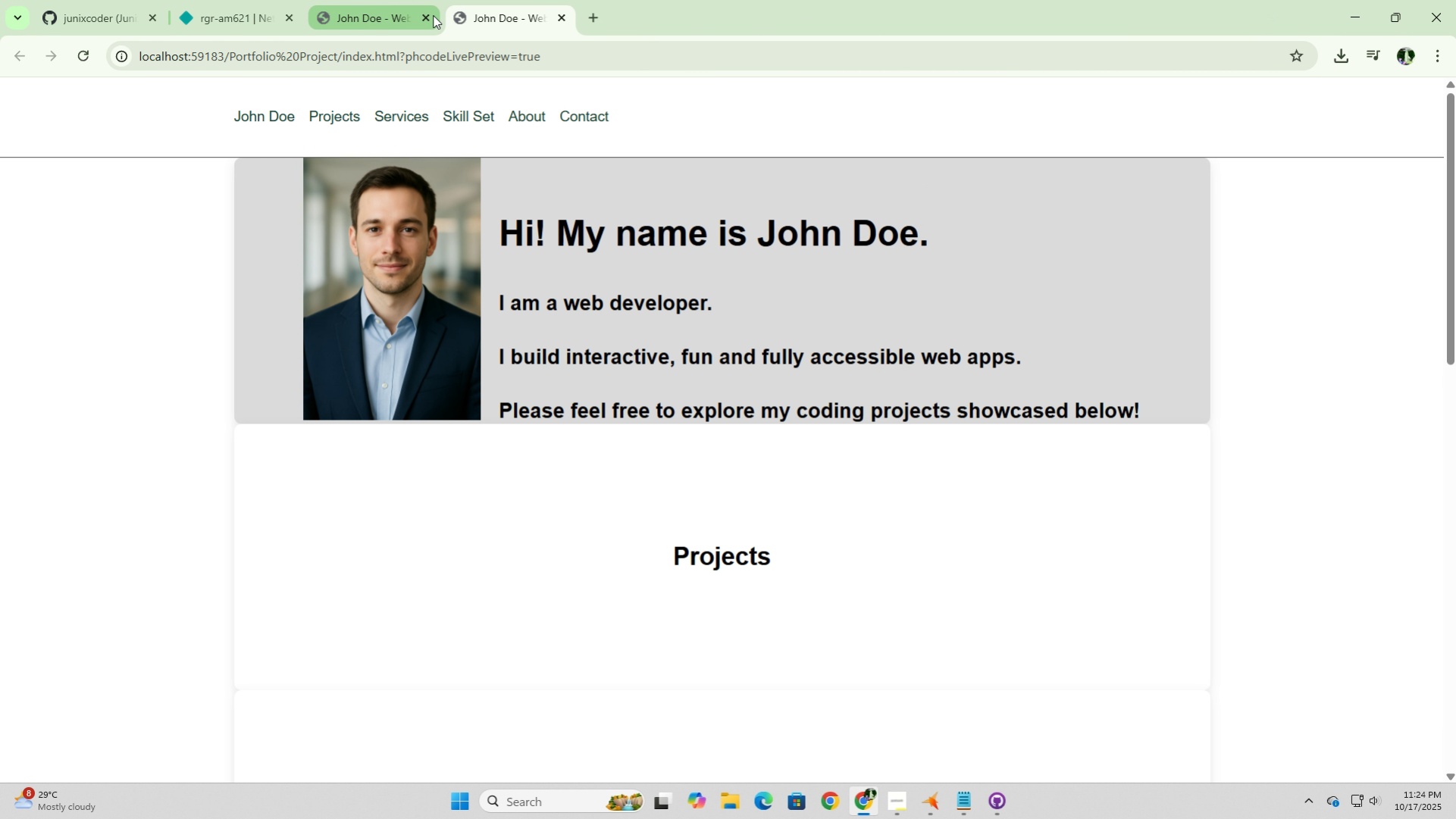 
left_click([433, 14])
 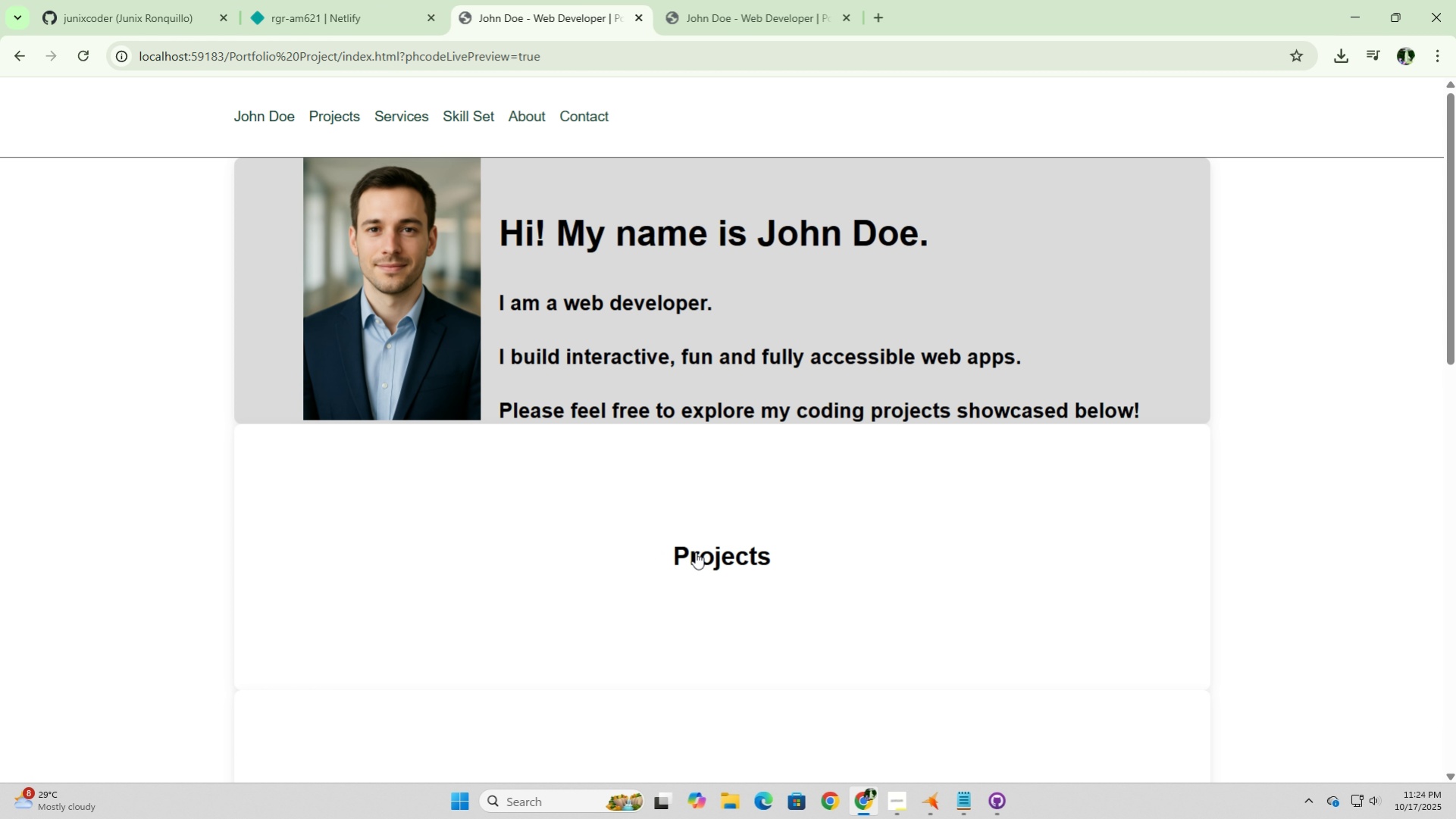 
left_click([696, 552])
 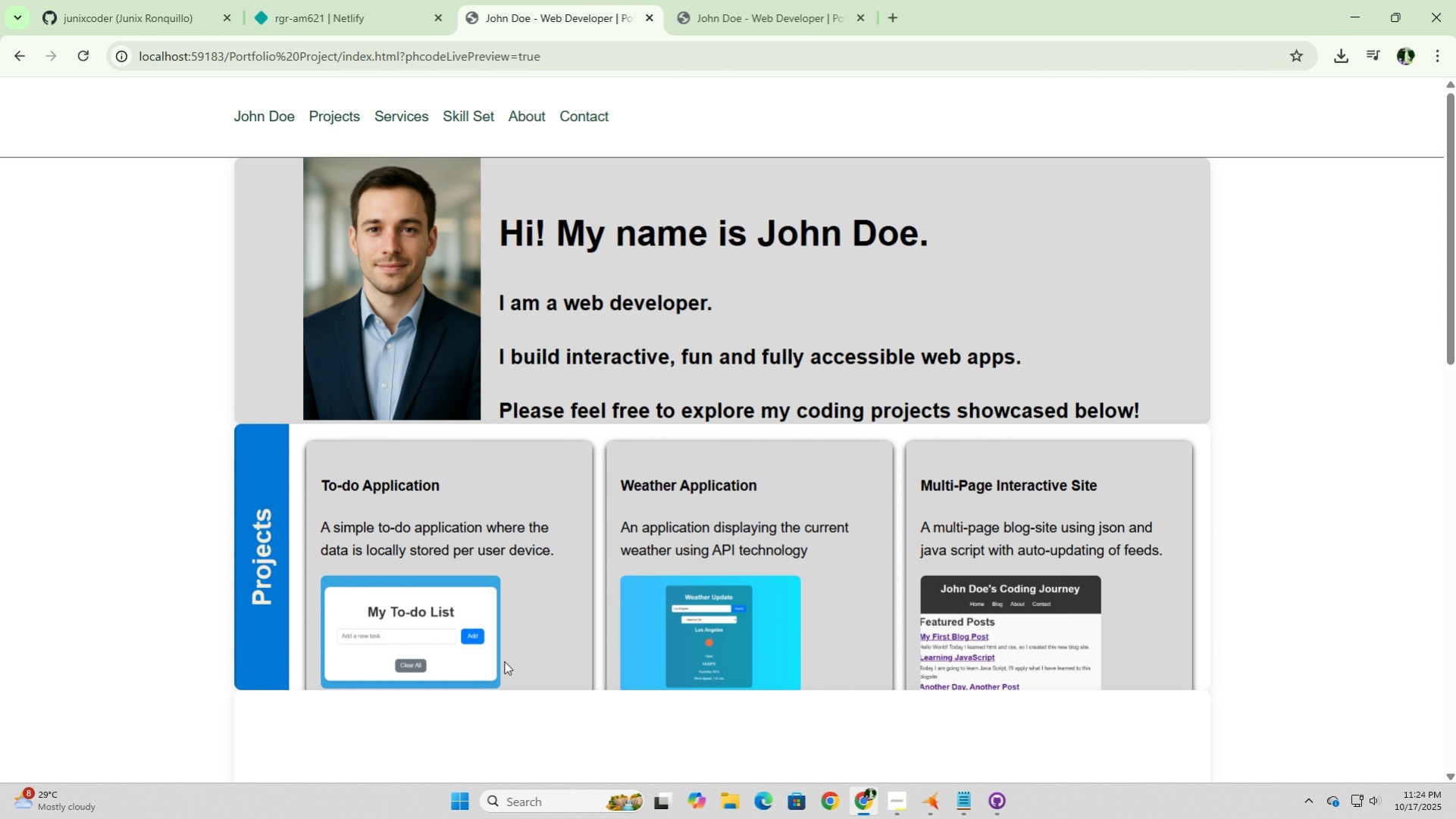 
left_click([452, 654])
 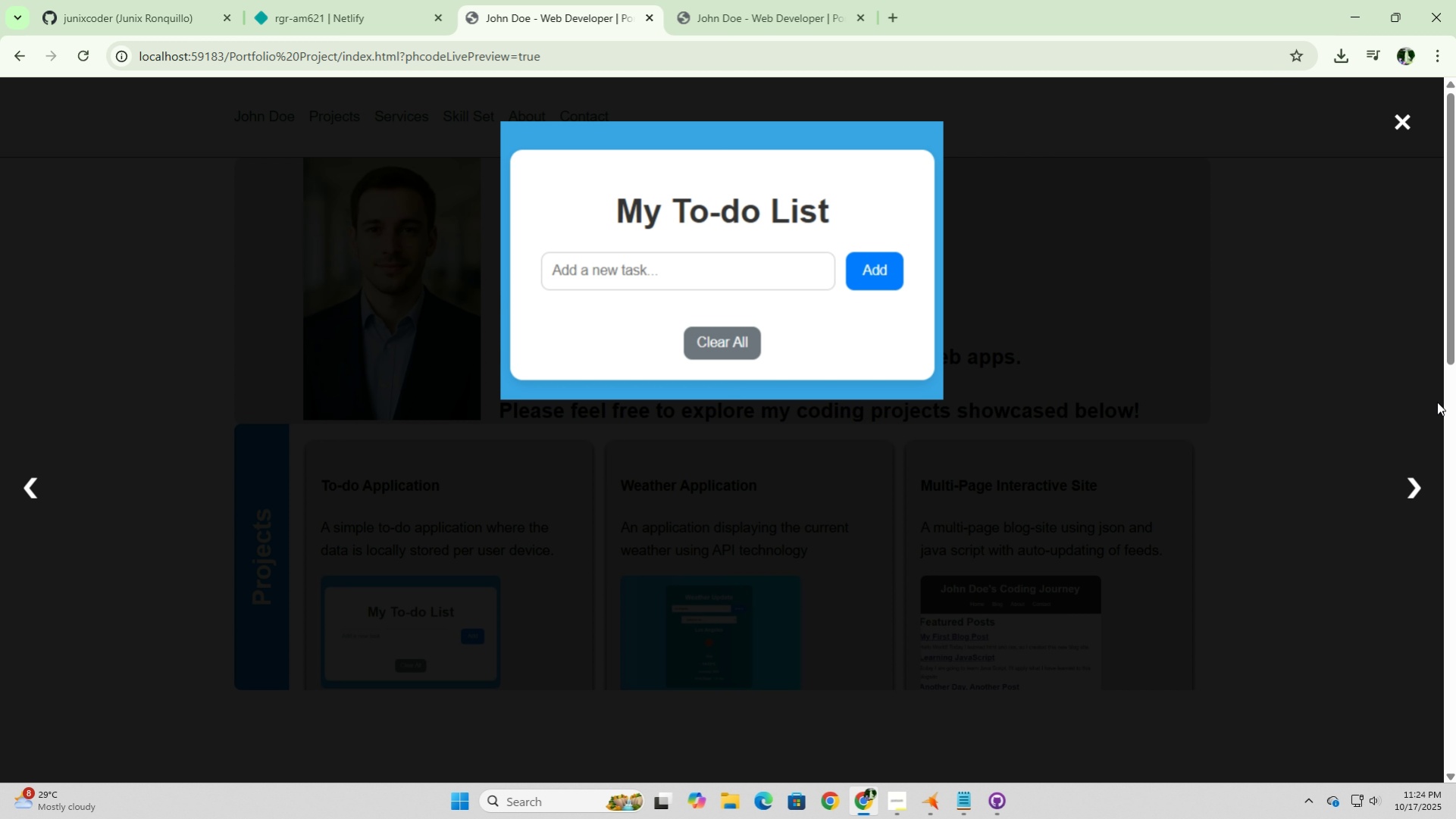 
left_click([1419, 490])
 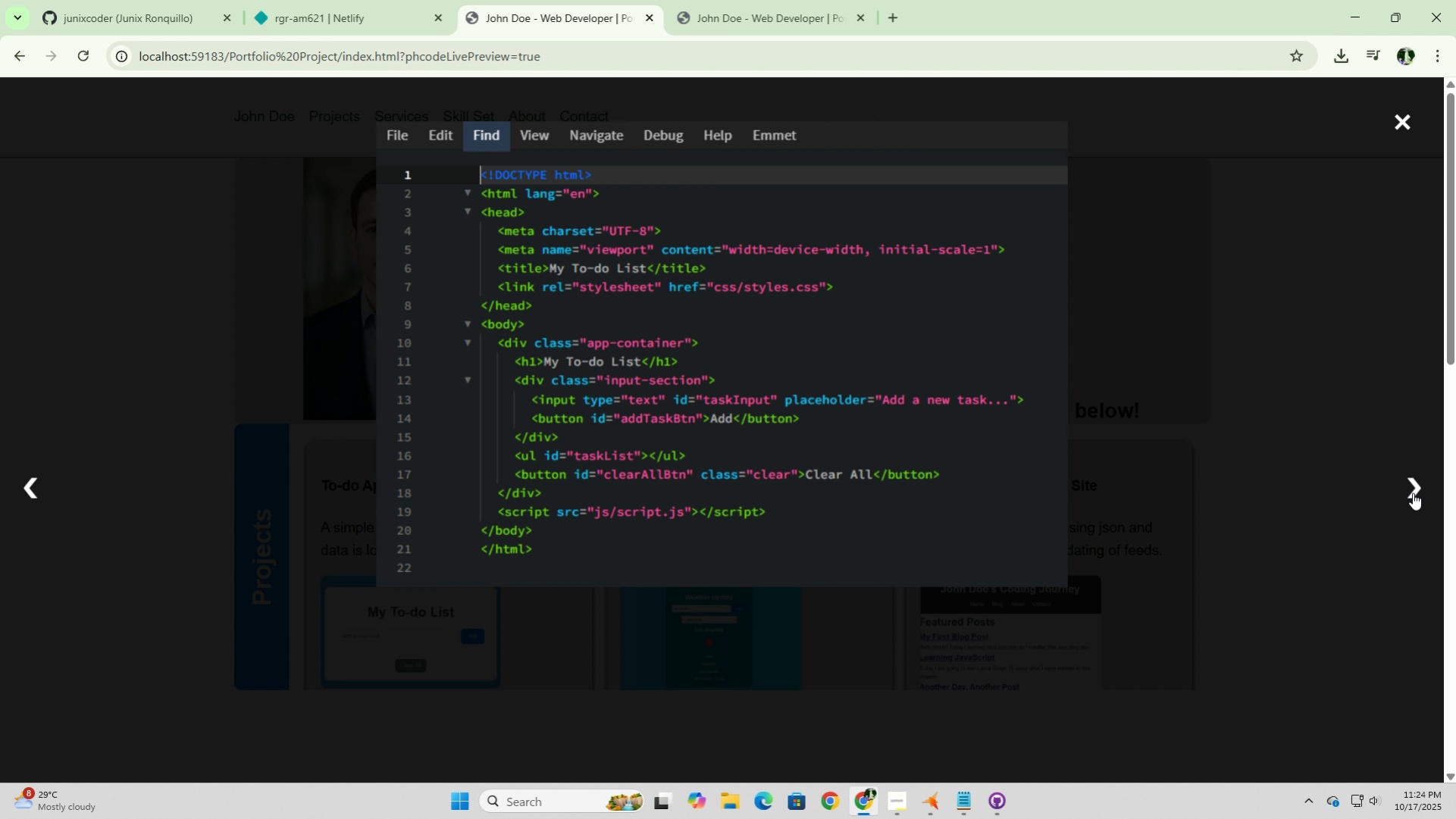 
left_click([1412, 492])
 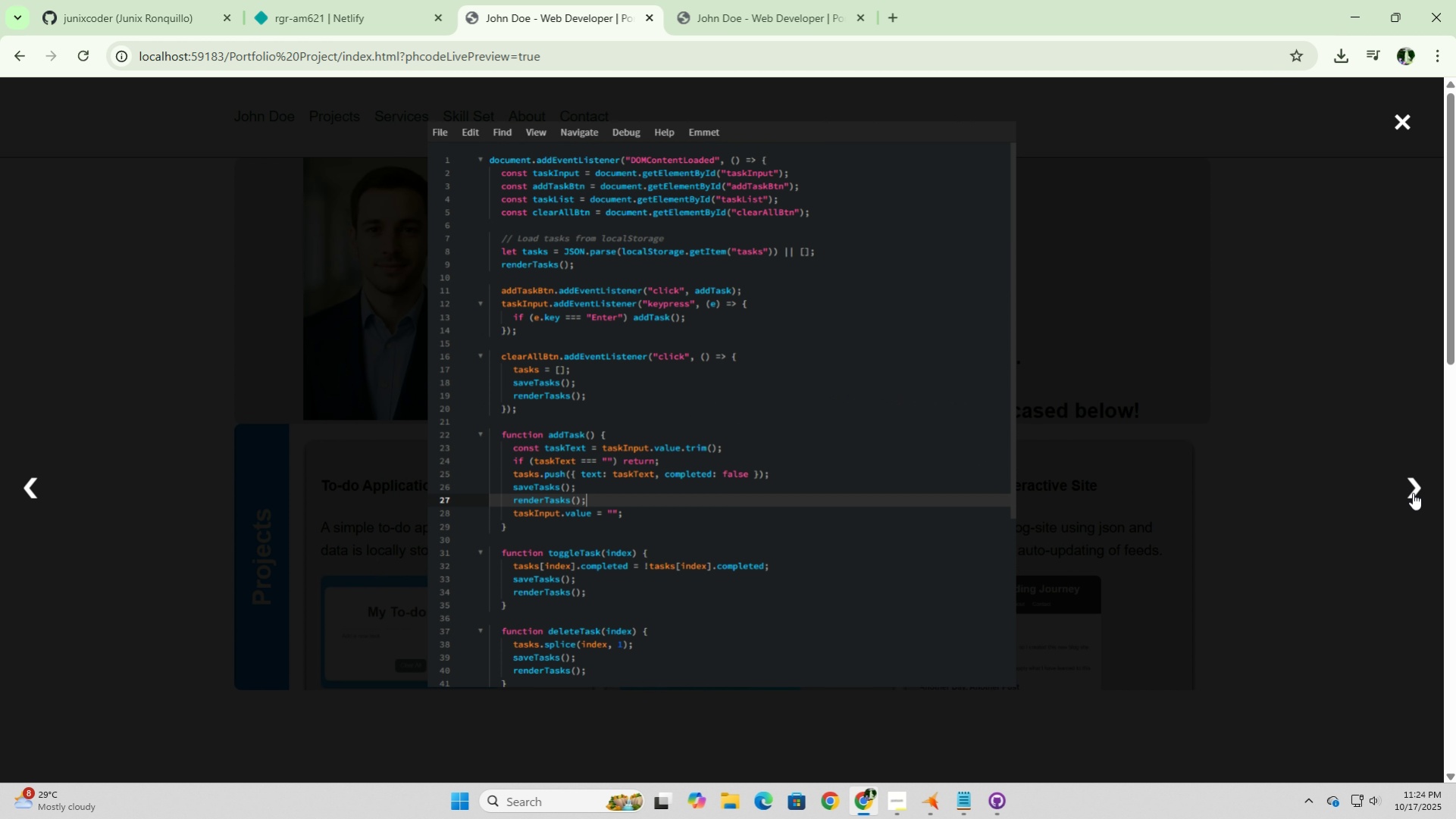 
left_click([1412, 492])
 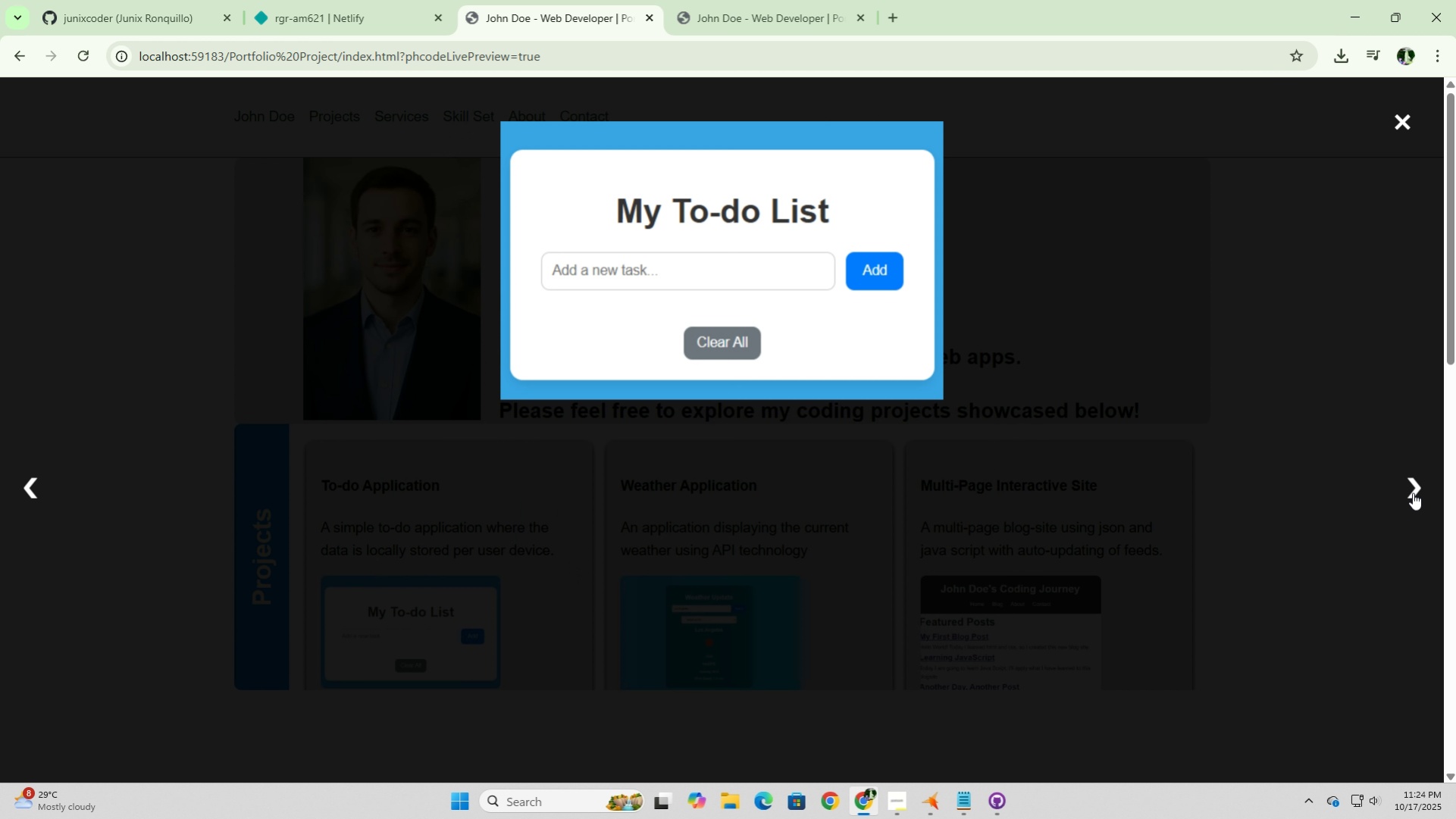 
left_click([1412, 492])
 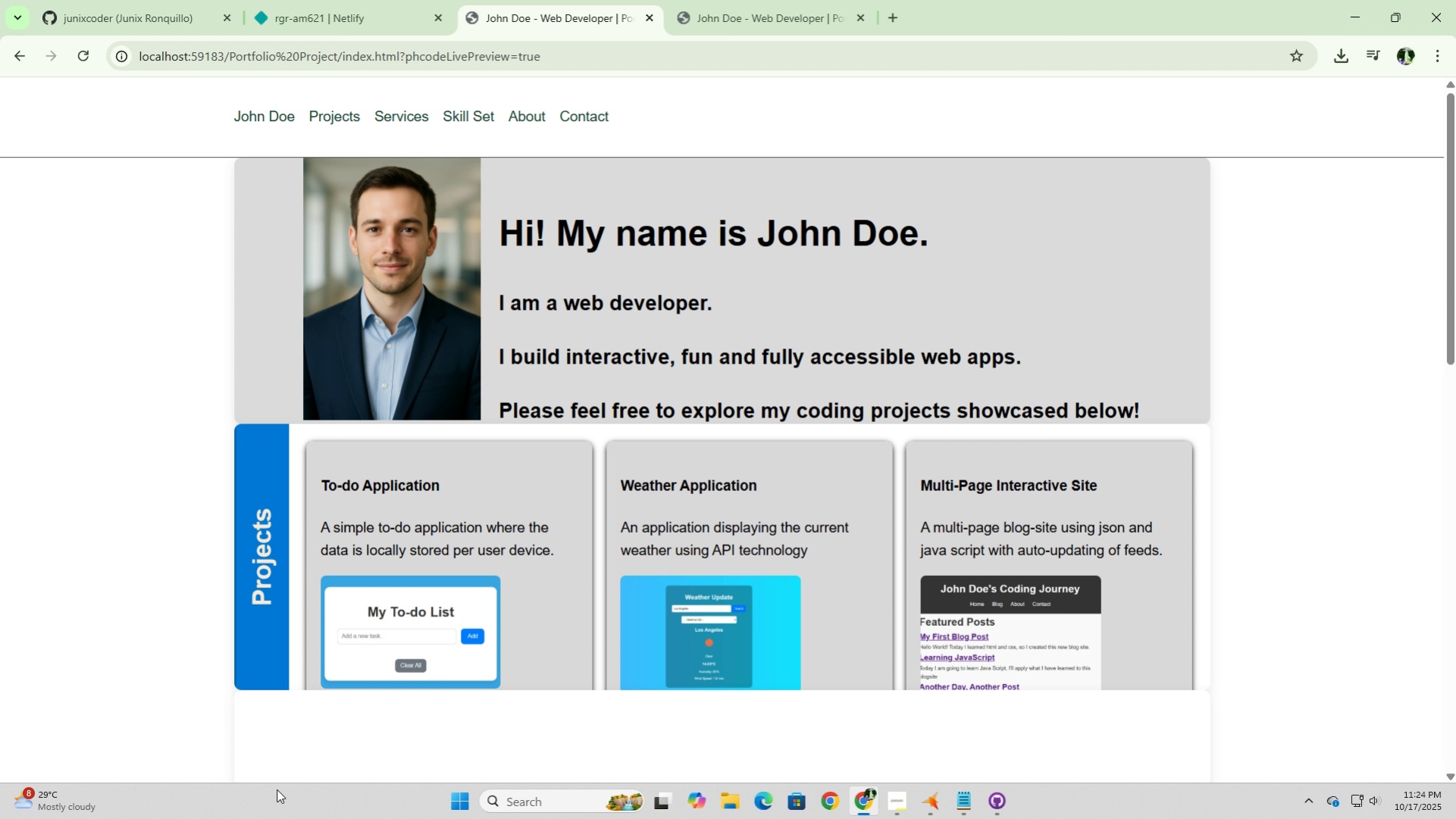 
wait(5.6)
 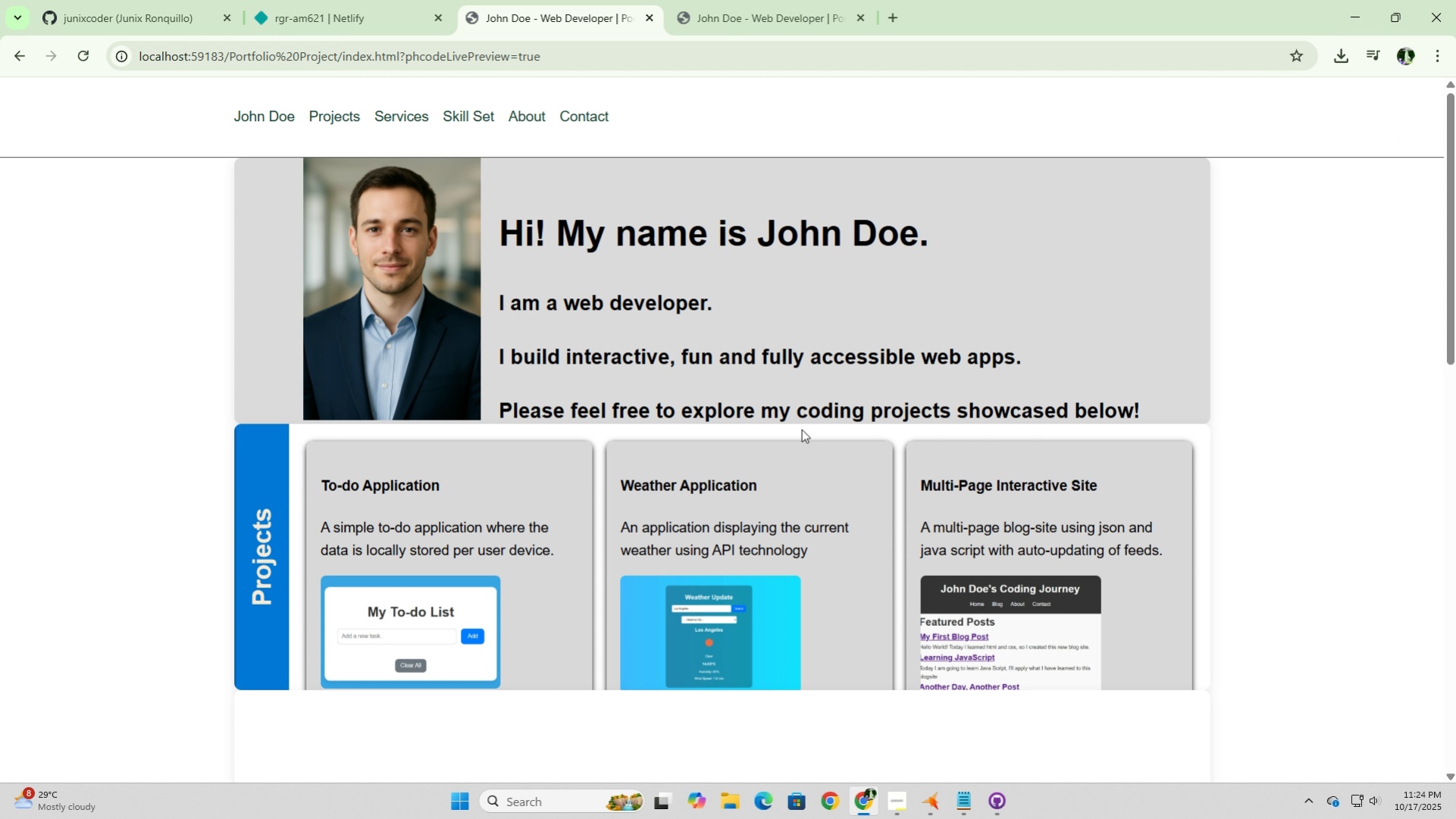 
scroll: coordinate [447, 636], scroll_direction: down, amount: 11.0
 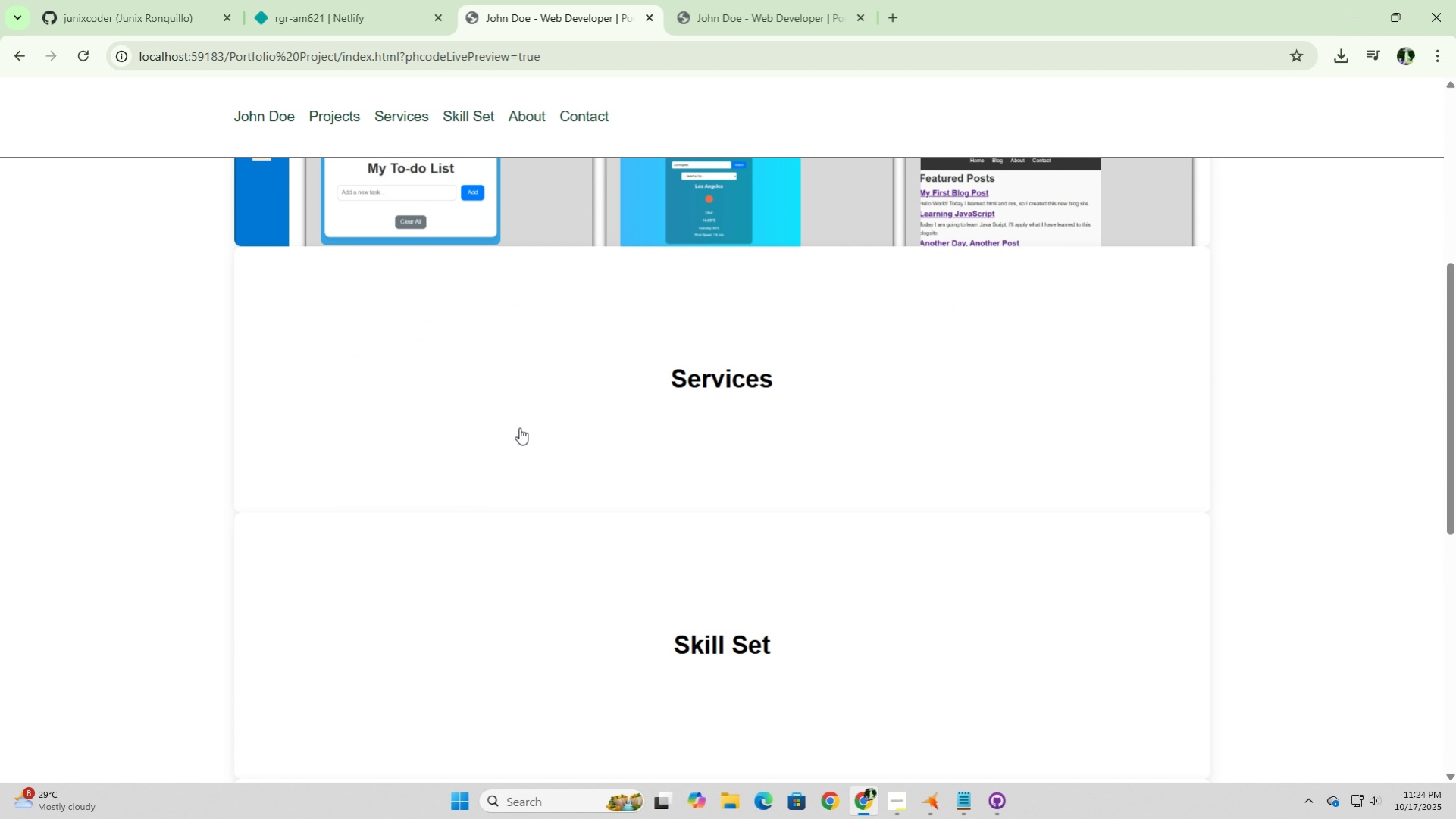 
left_click([519, 427])
 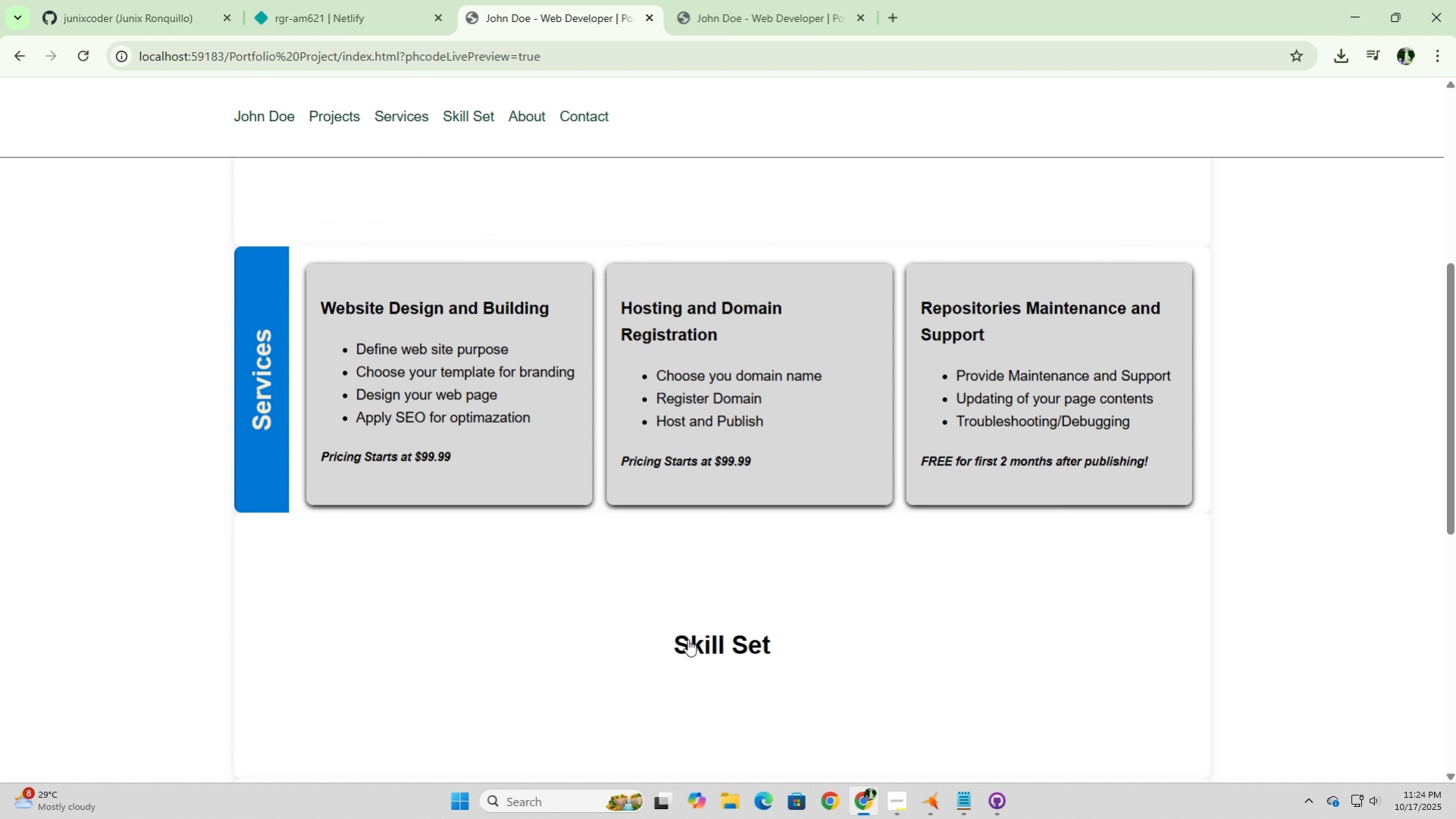 
left_click([687, 639])
 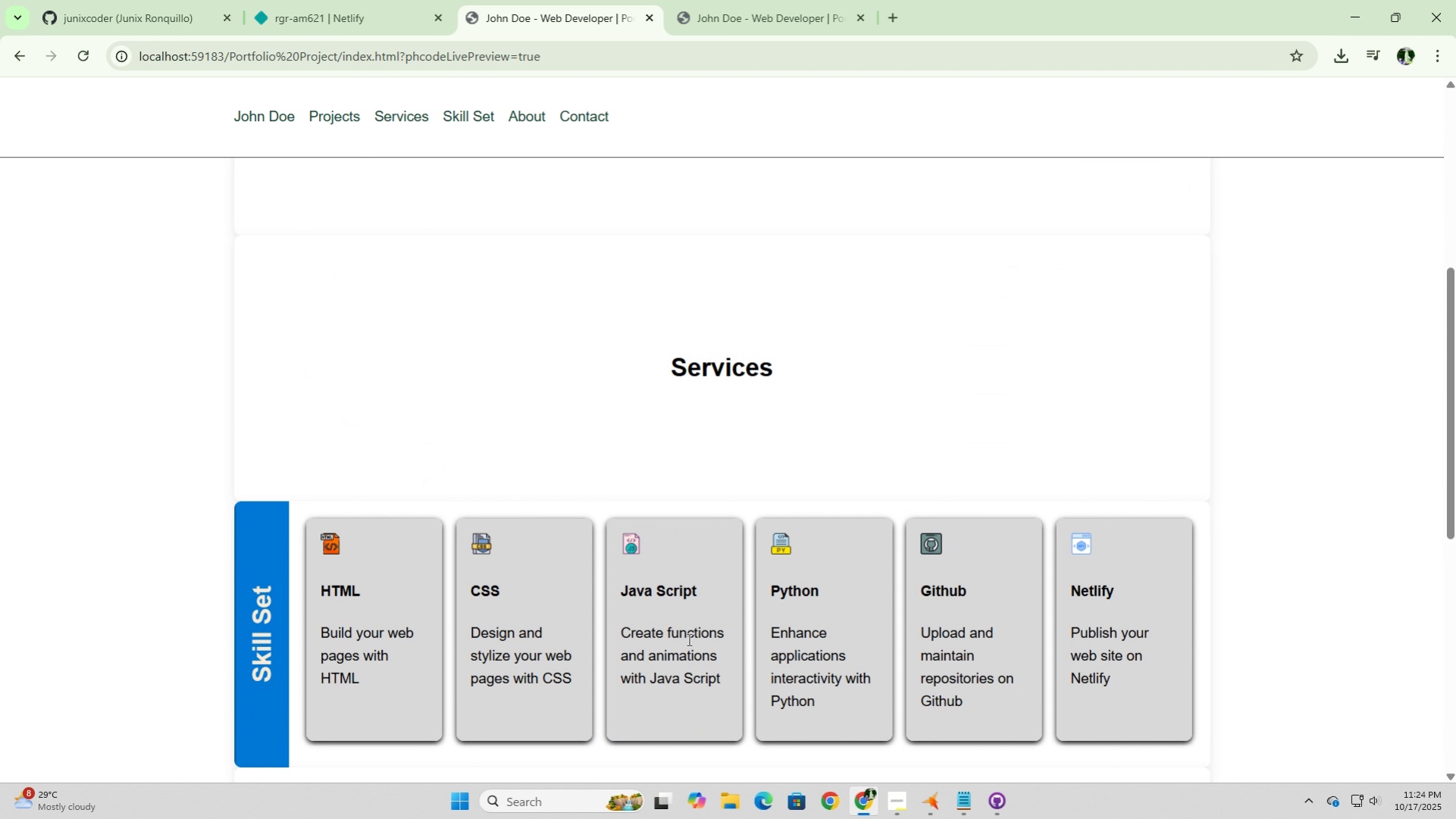 
scroll: coordinate [687, 639], scroll_direction: down, amount: 3.0
 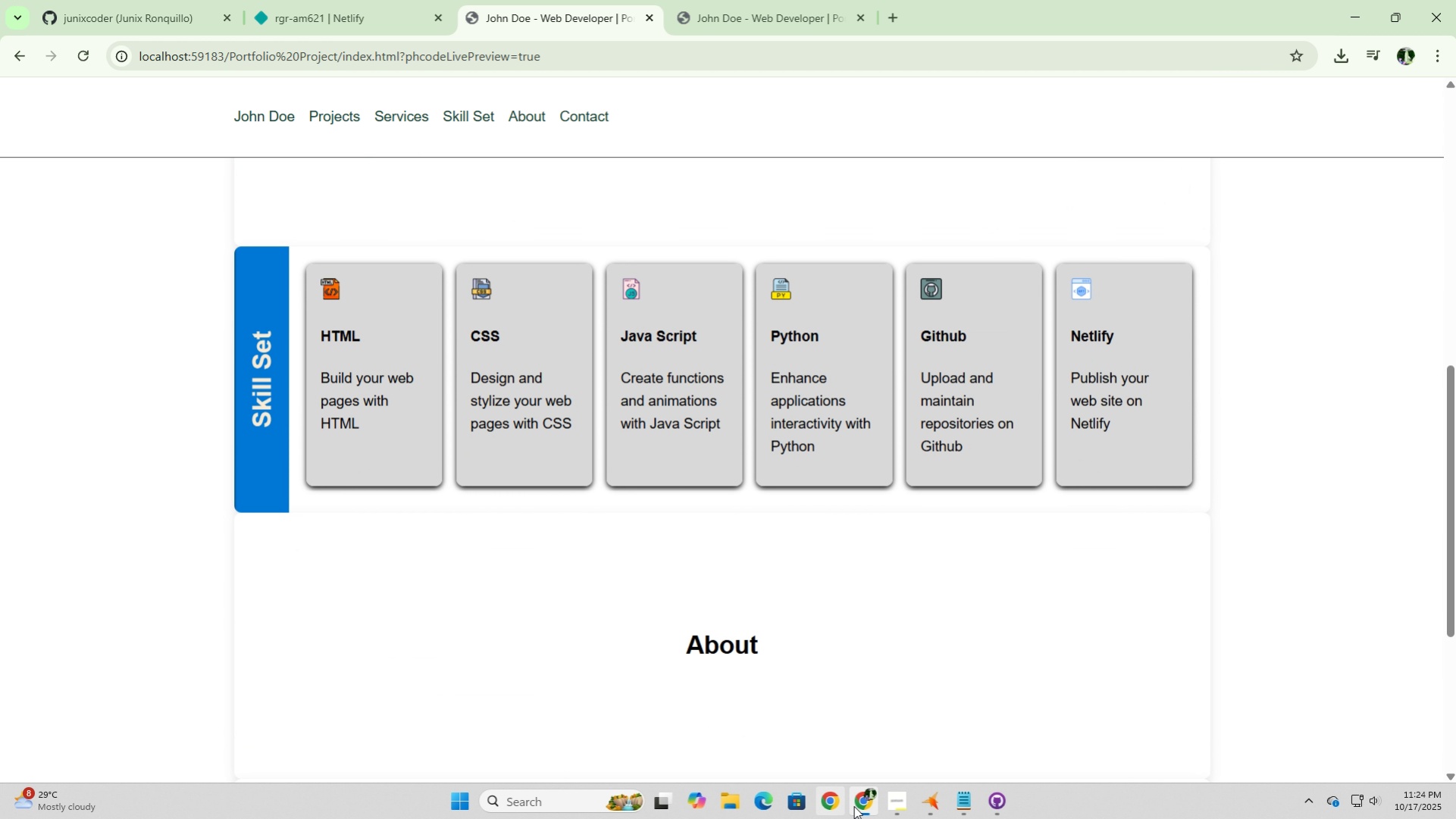 
left_click([892, 808])